 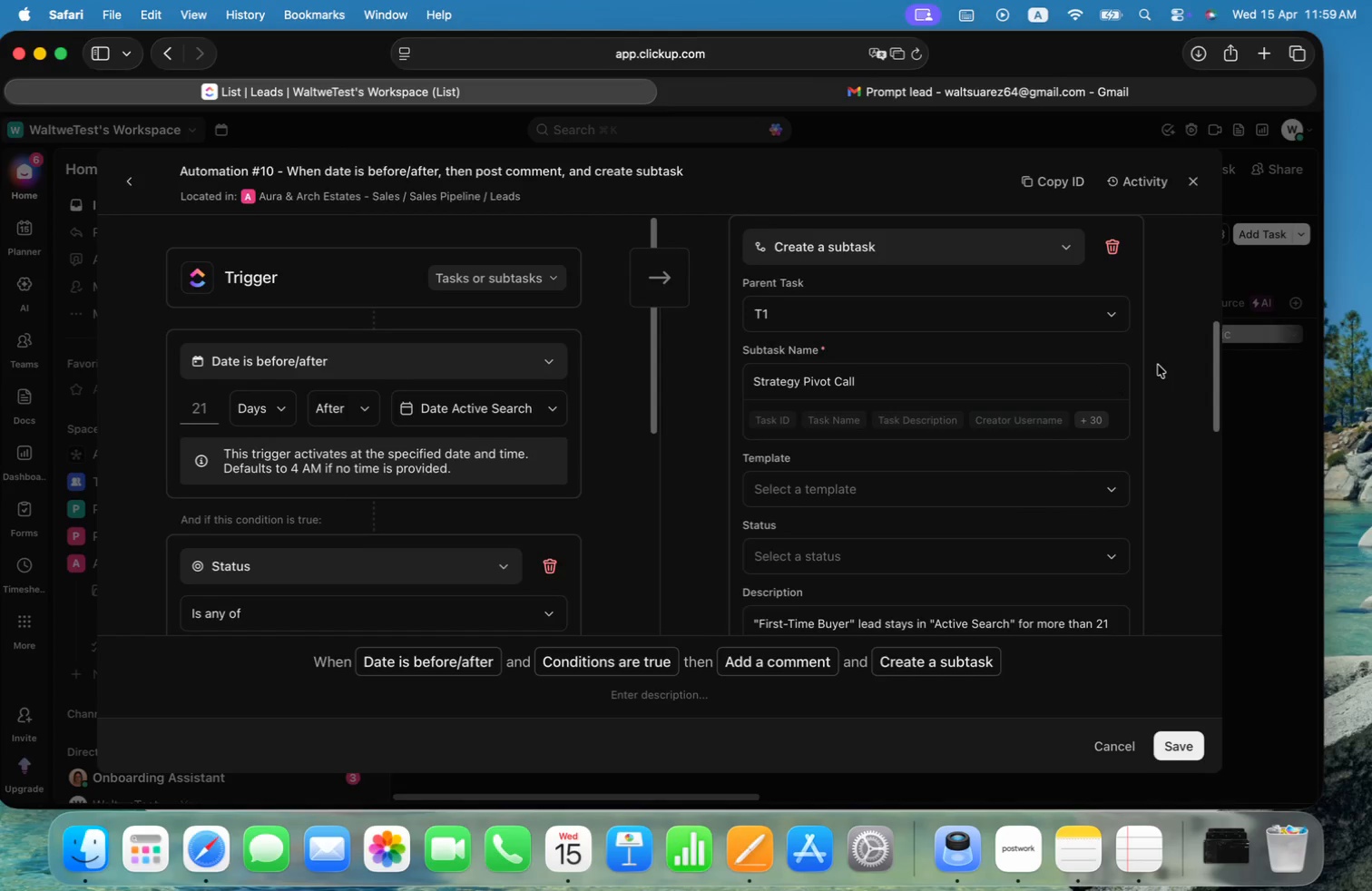 
left_click([1116, 746])
 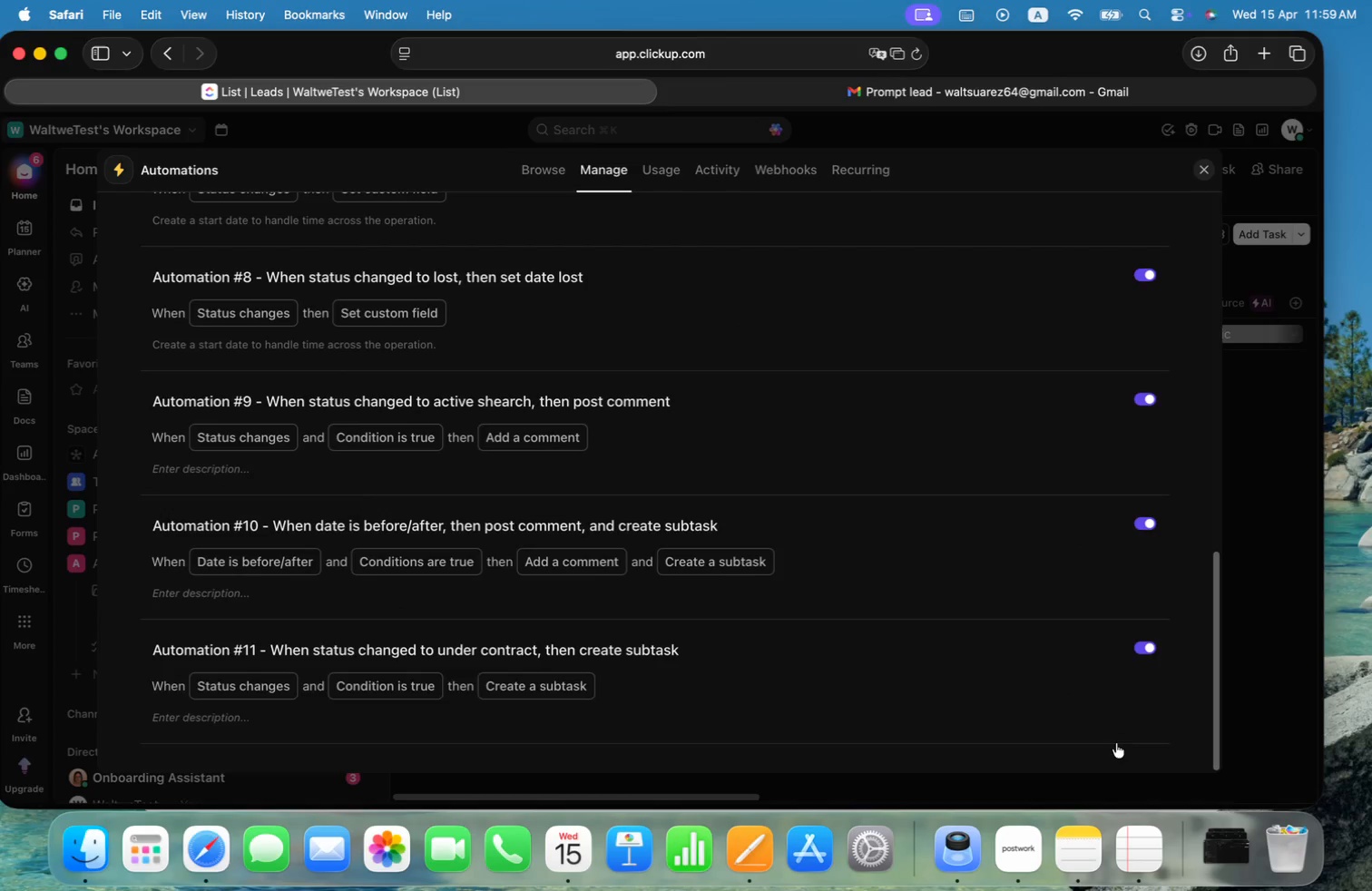 
scroll: coordinate [1025, 393], scroll_direction: up, amount: 43.0
 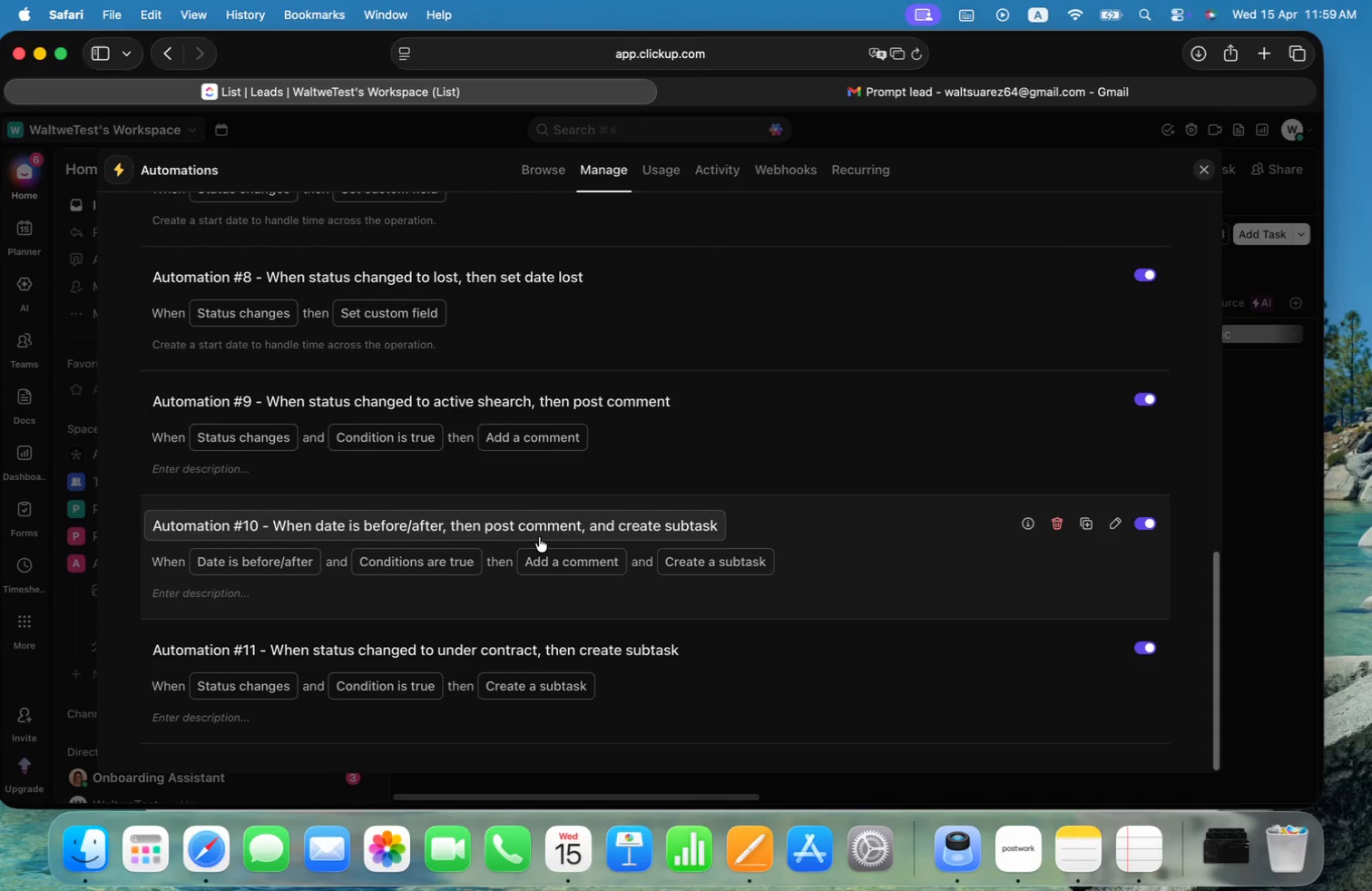 
left_click([696, 526])
 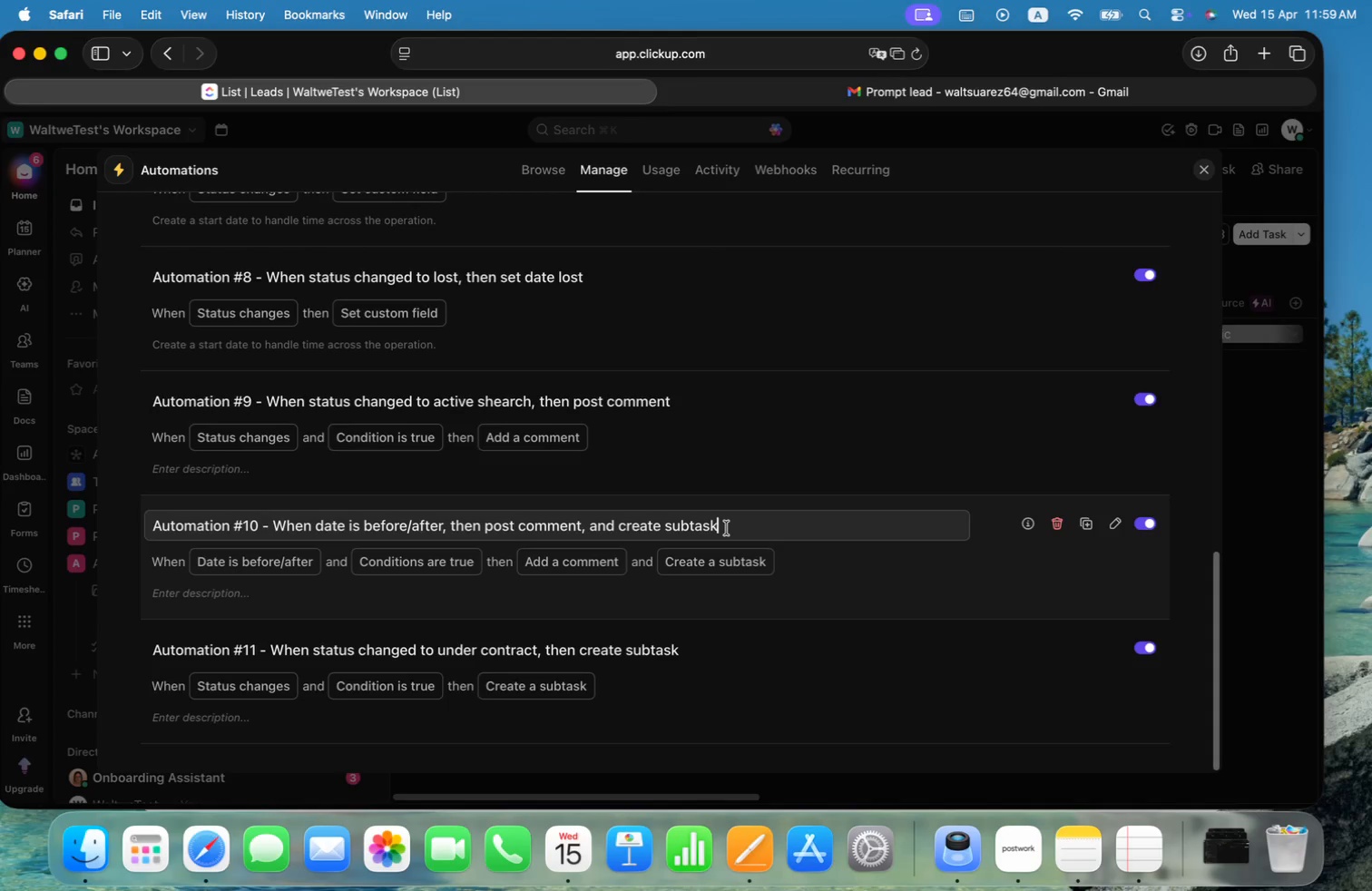 
key(Meta+CommandLeft)
 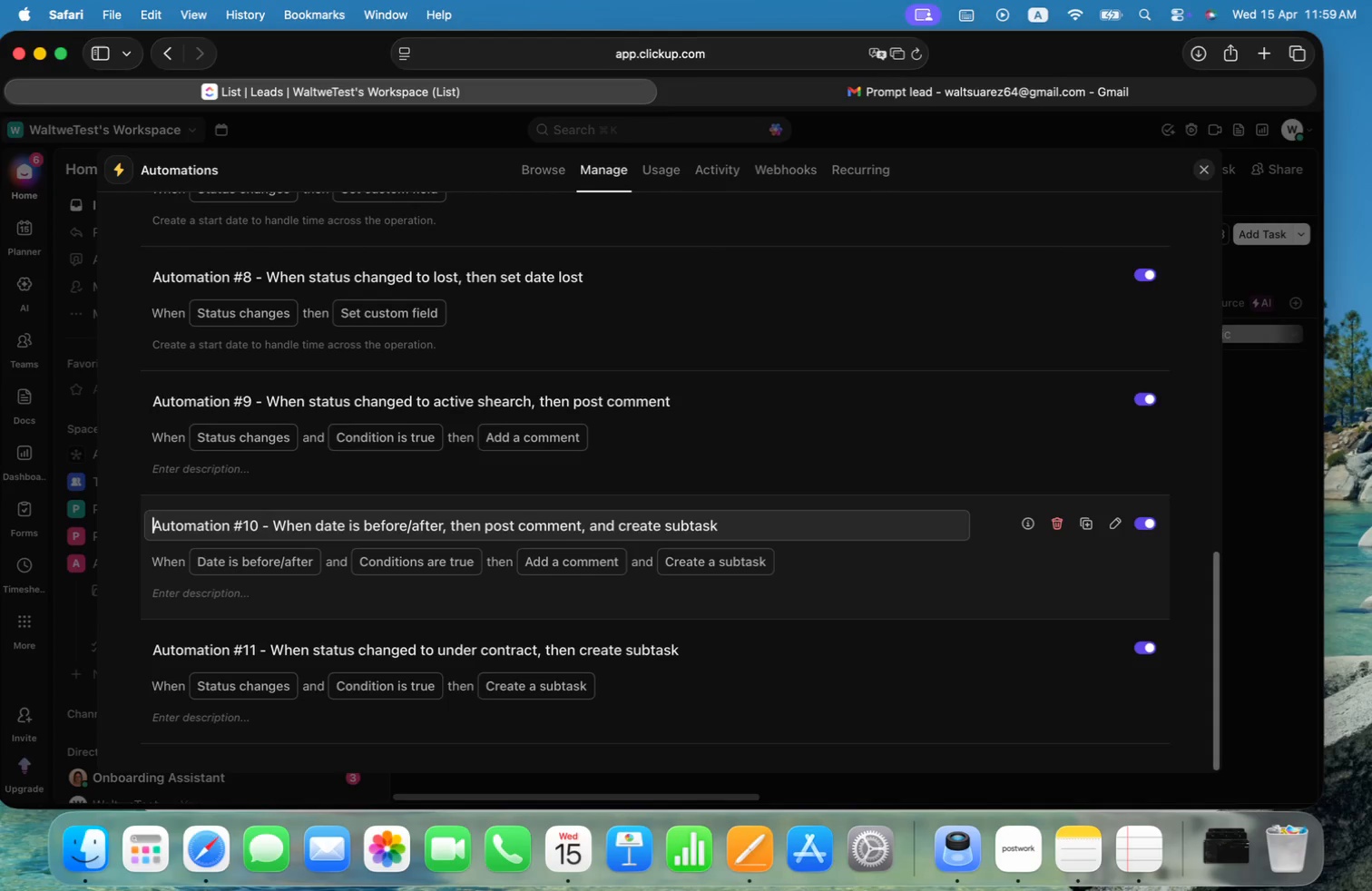 
key(Meta+ArrowUp)
 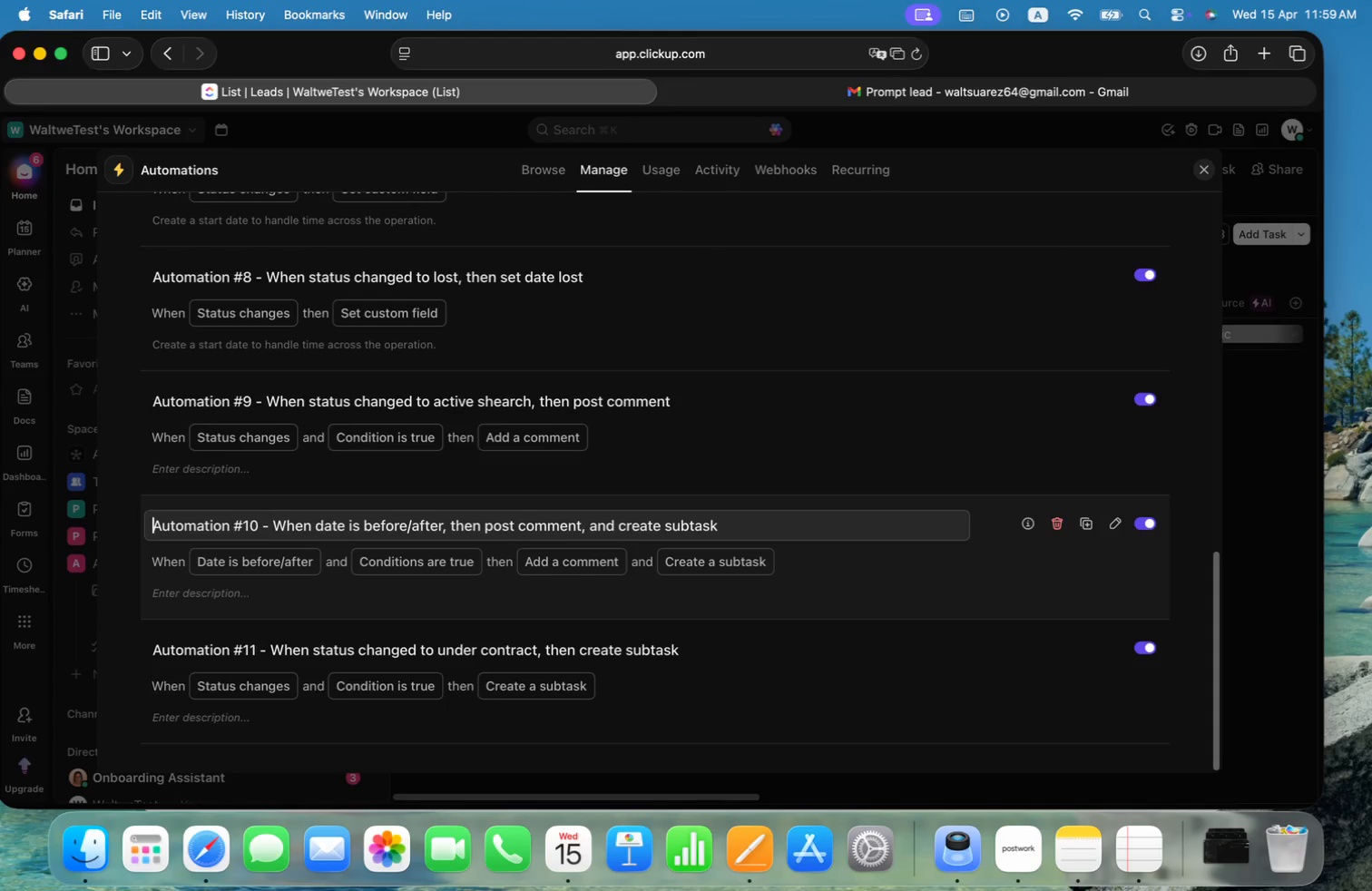 
key(Meta+ArrowLeft)
 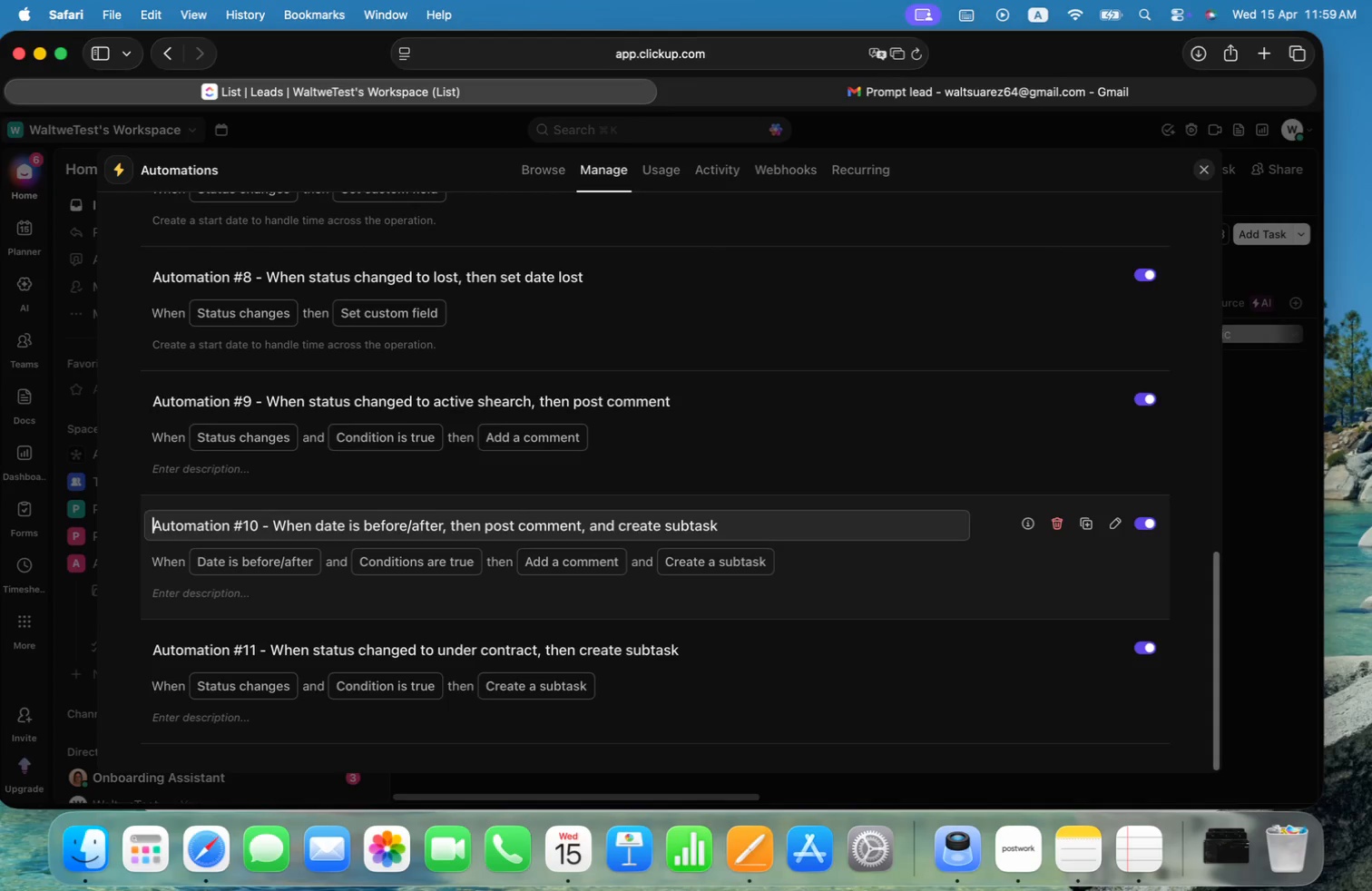 
key(Alt+ArrowRight)
 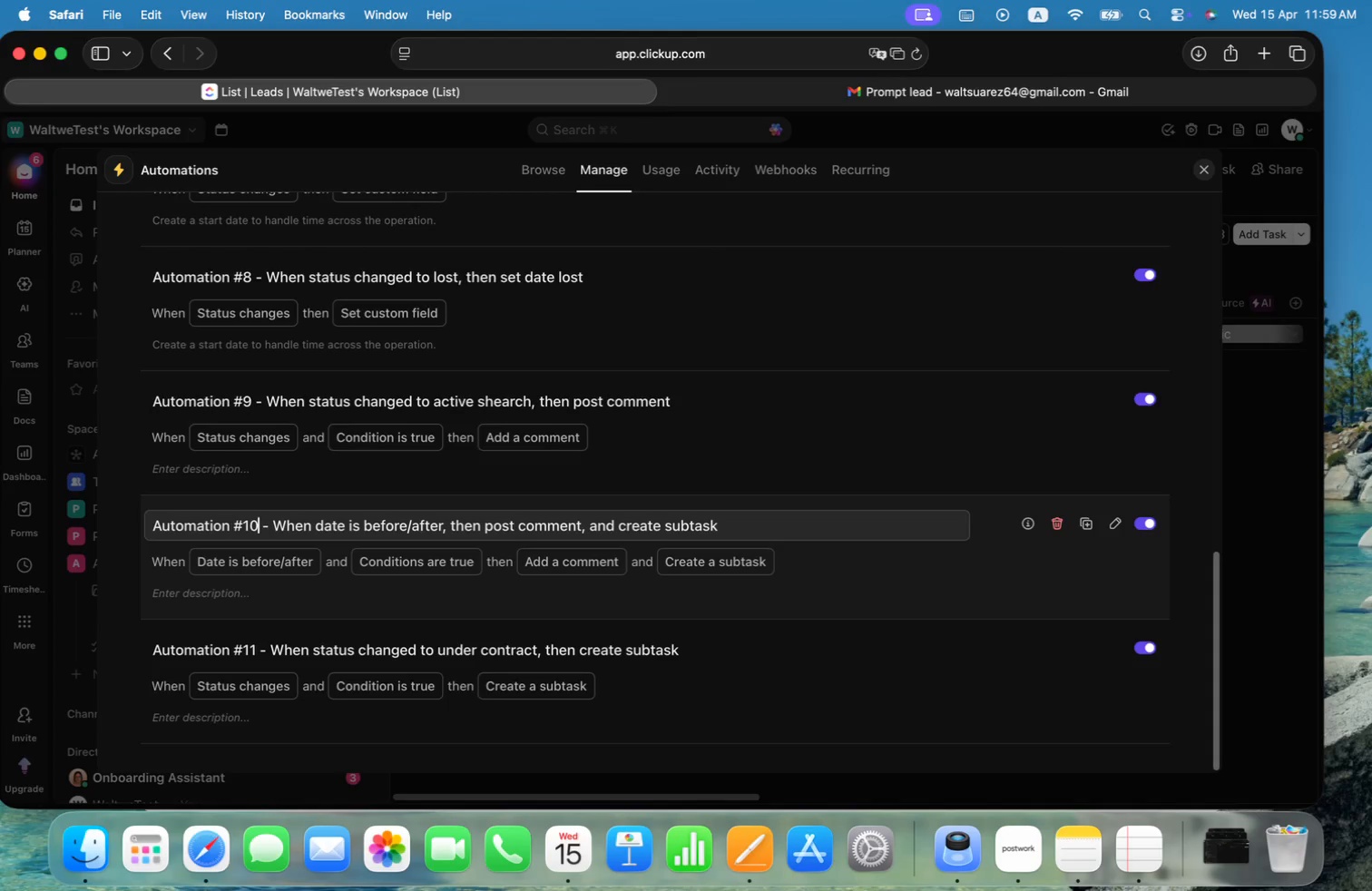 
key(Alt+ArrowRight)
 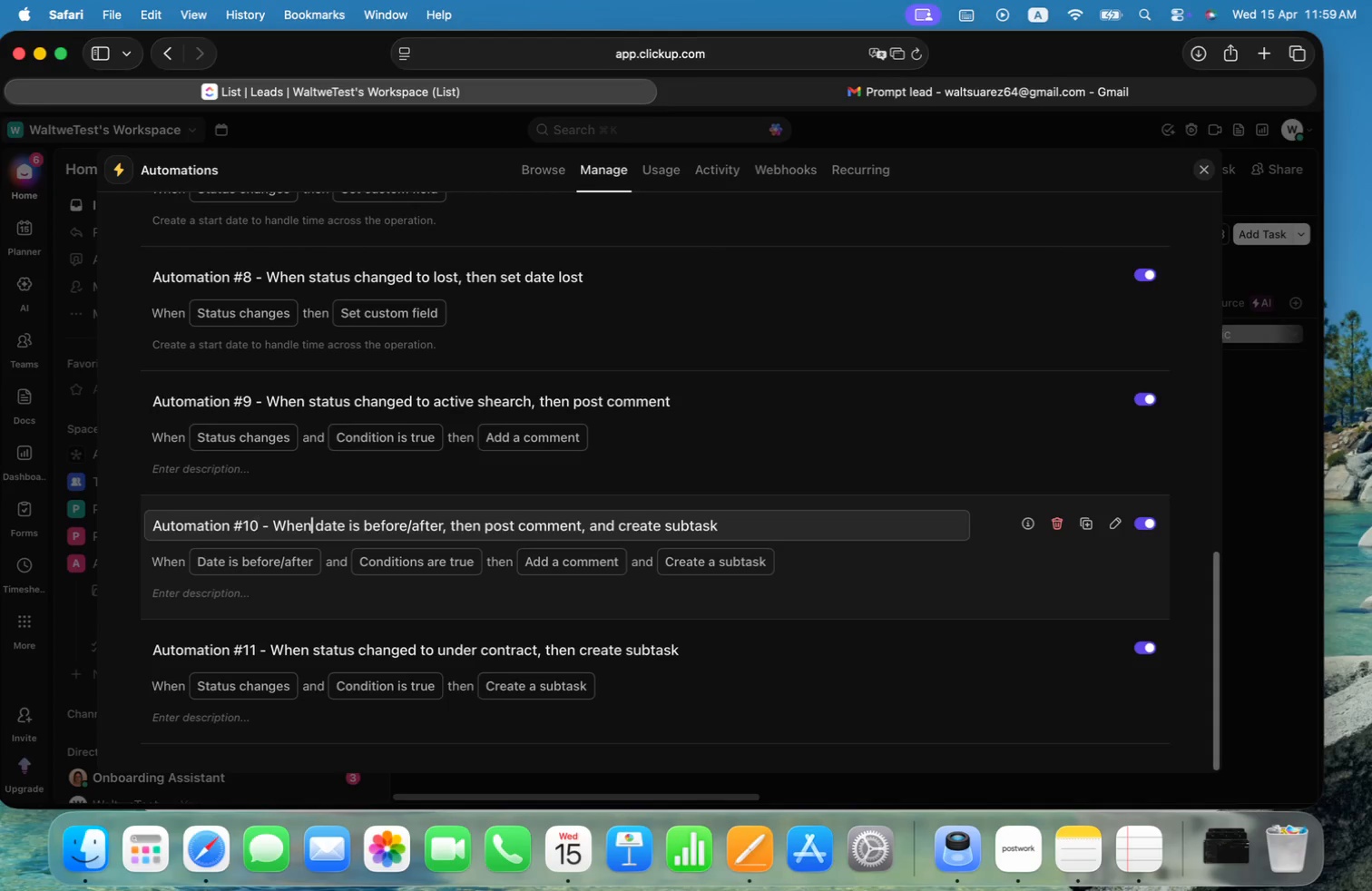 
key(Alt+ArrowRight)
 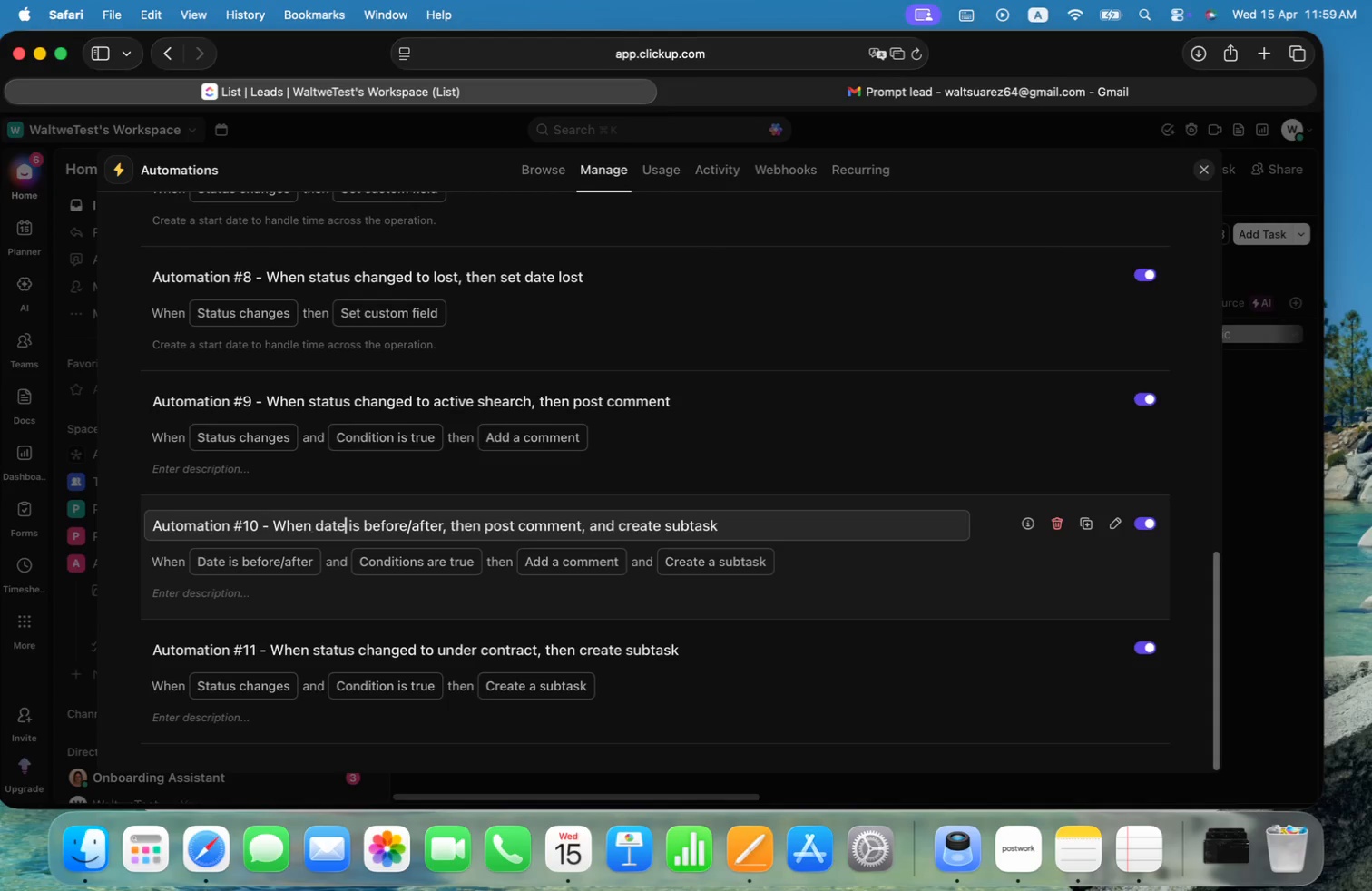 
key(Alt+ArrowRight)
 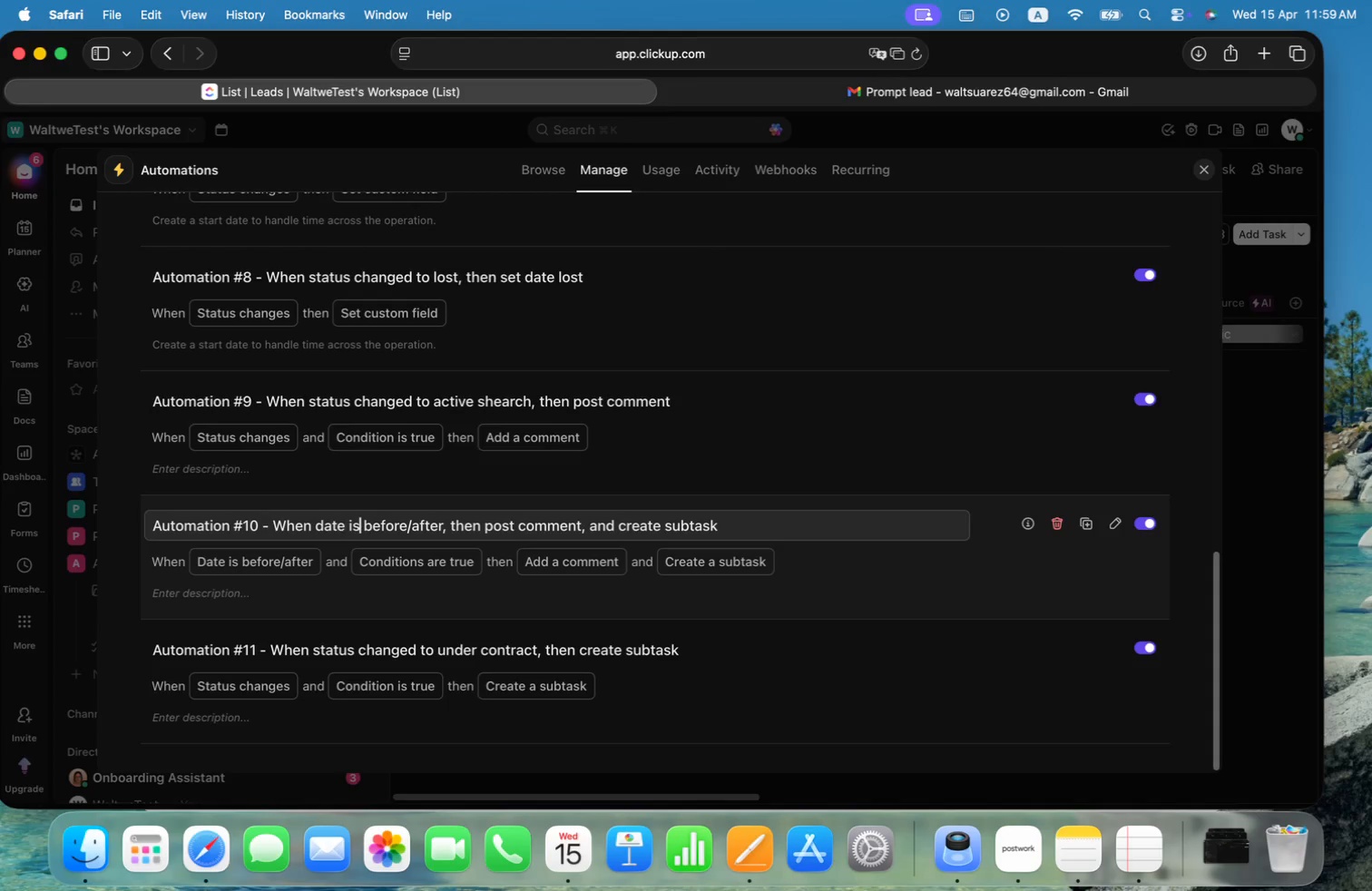 
key(Alt+ArrowRight)
 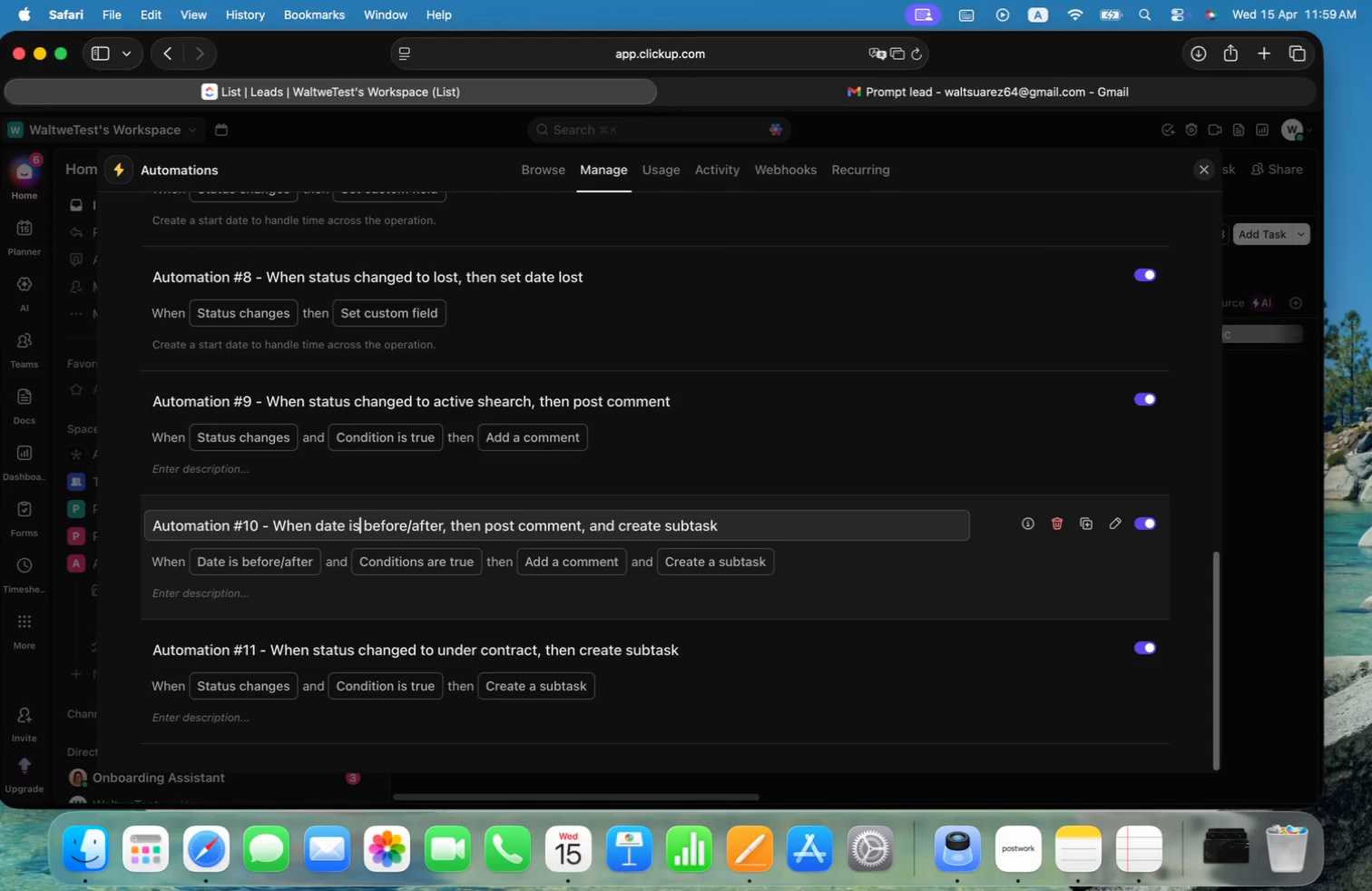 
key(Alt+ArrowRight)
 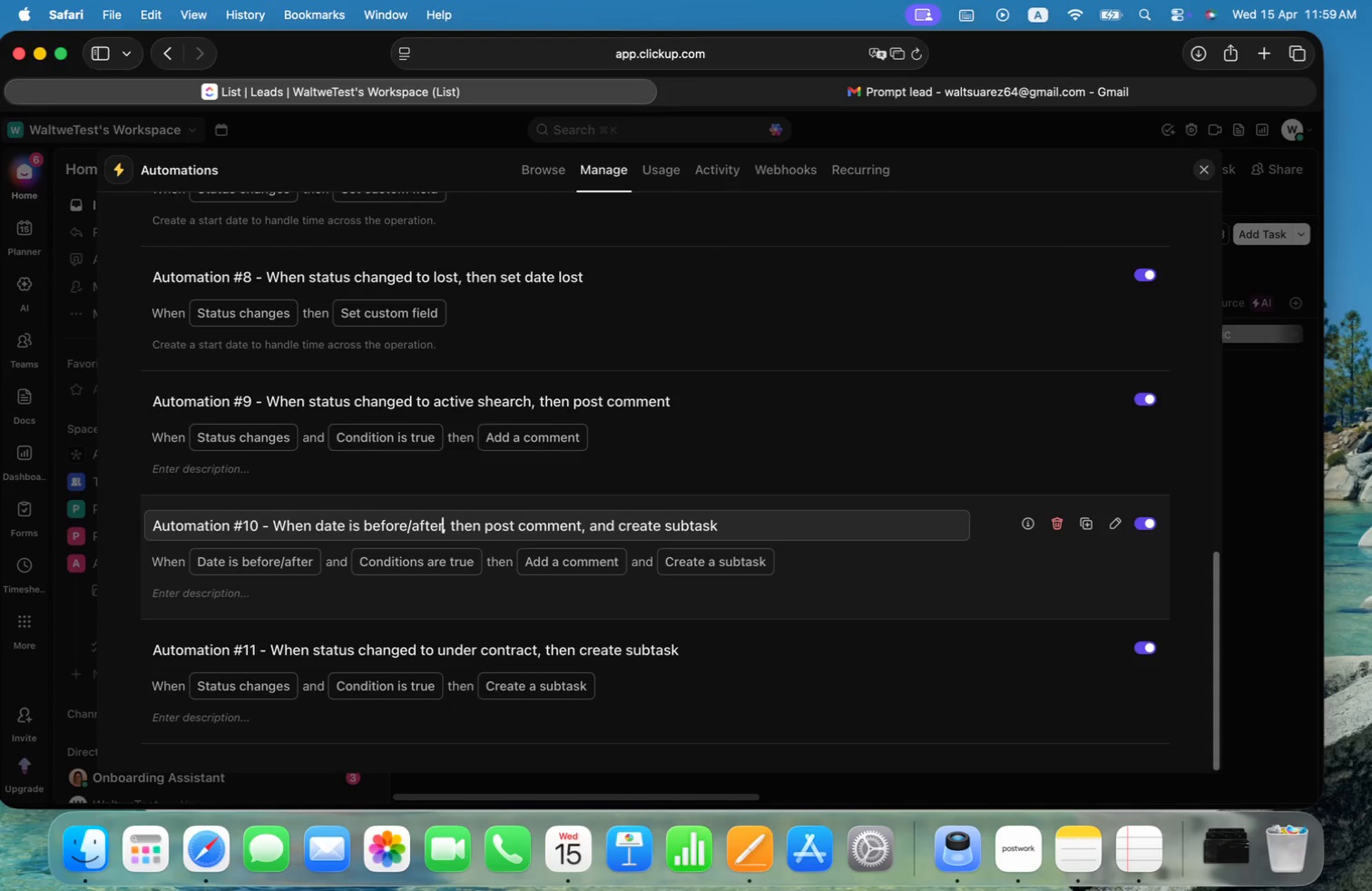 
key(Alt+ArrowRight)
 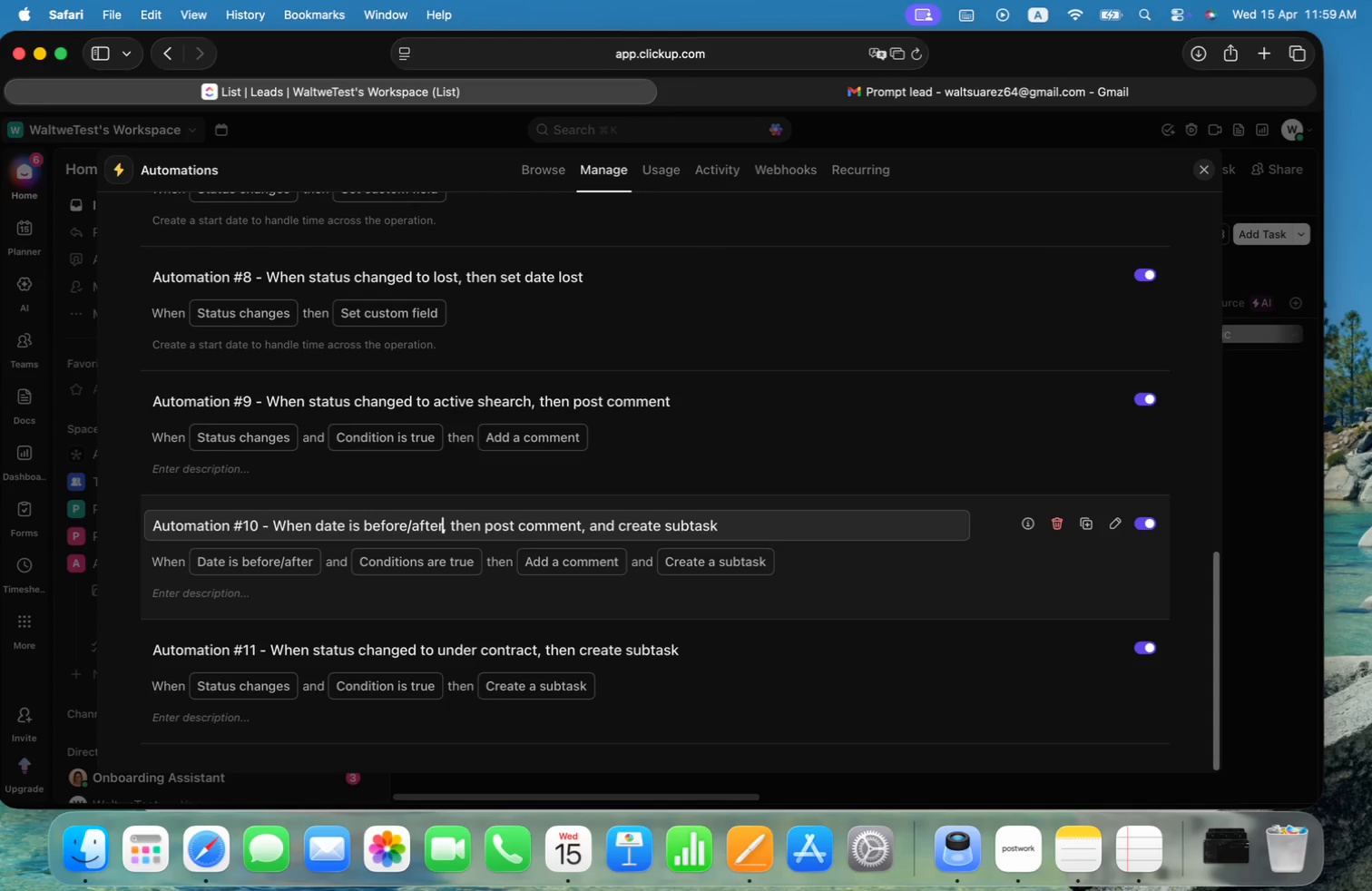 
key(Meta+CommandLeft)
 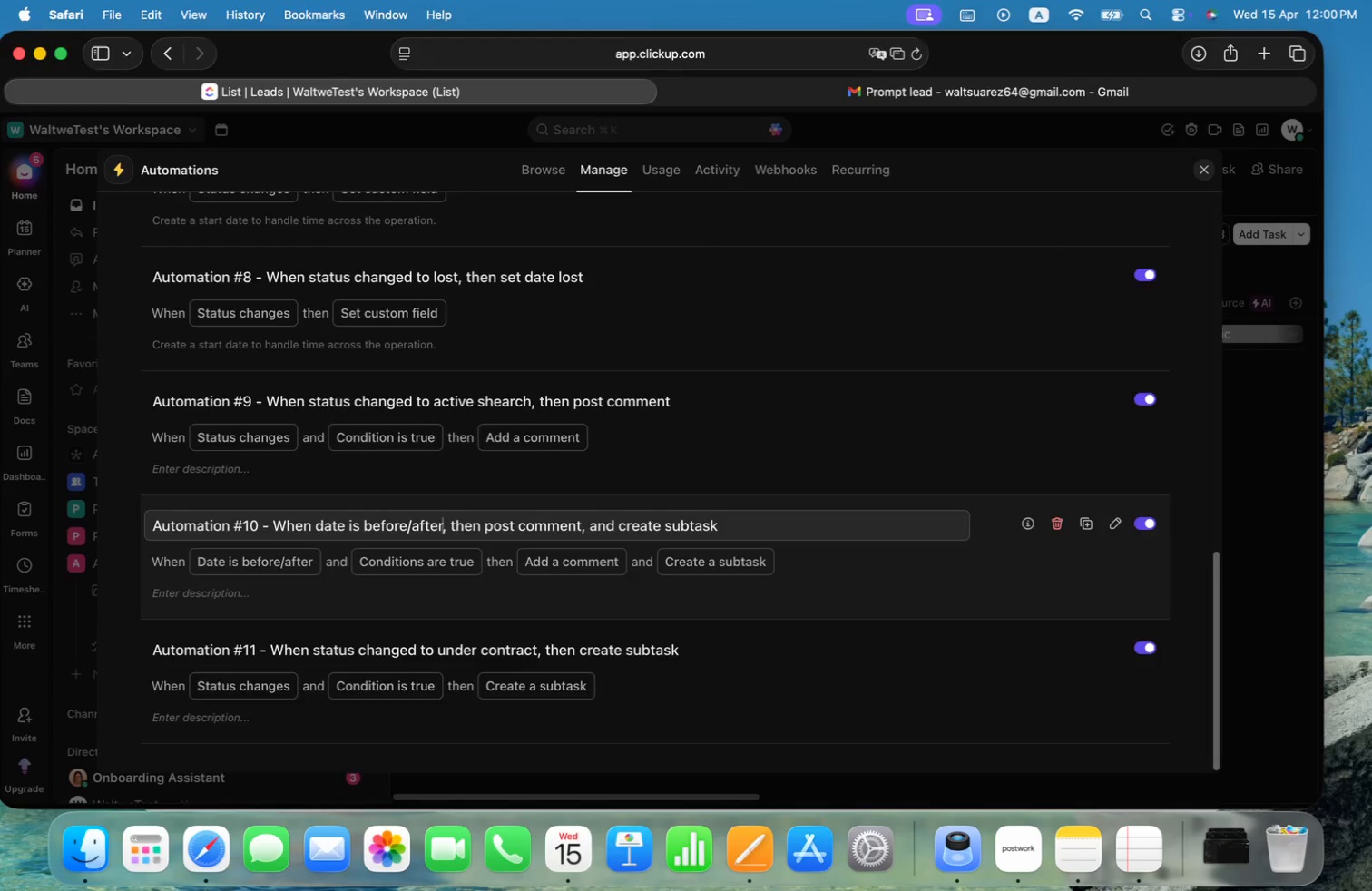 
key(Meta+Tab)